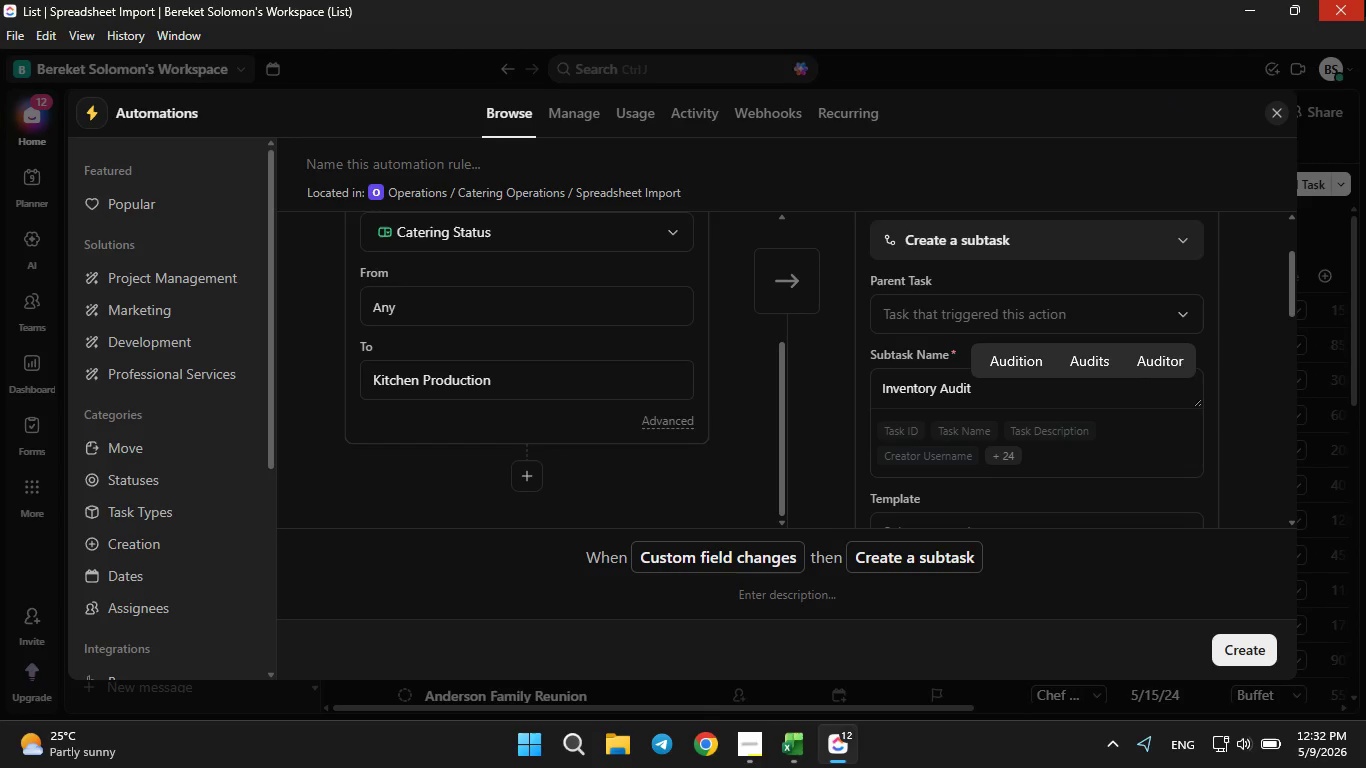 
scroll: coordinate [1017, 371], scroll_direction: down, amount: 10.0
 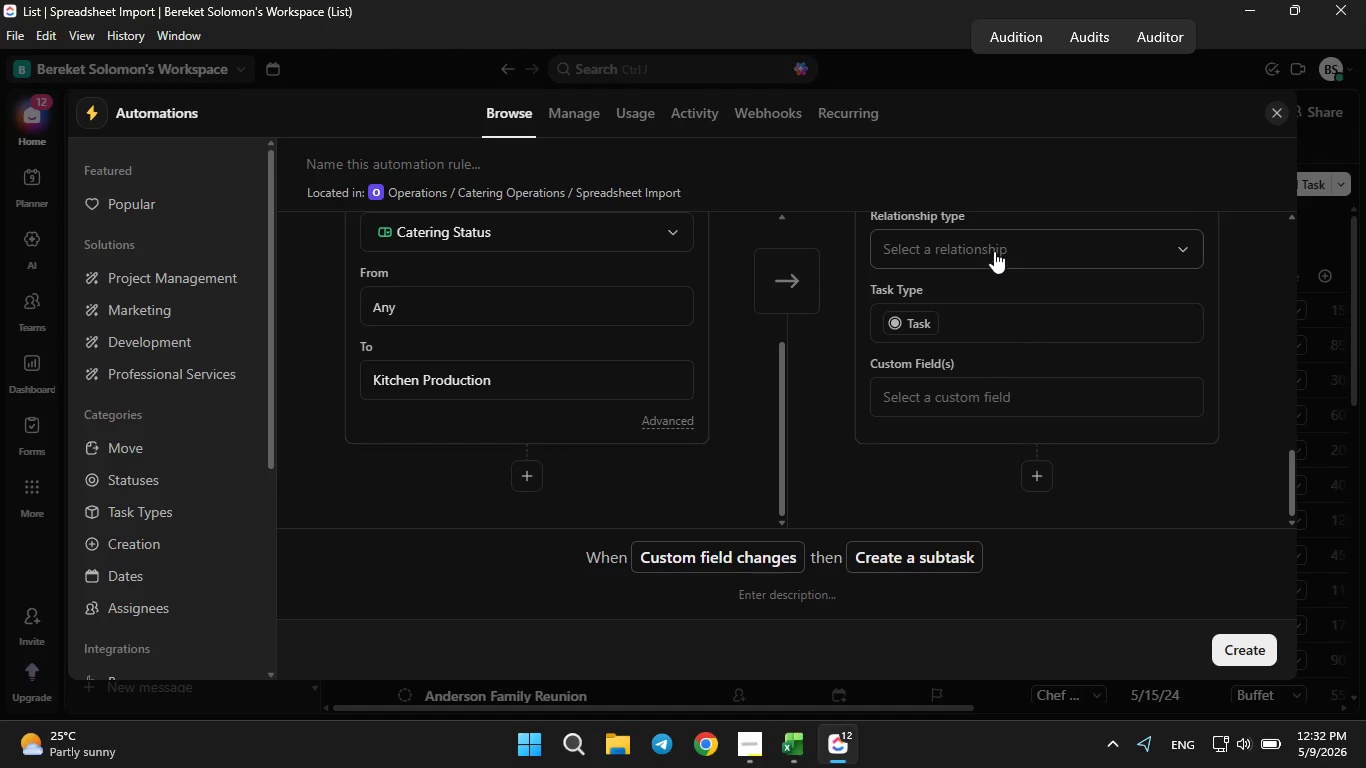 
left_click([994, 251])
 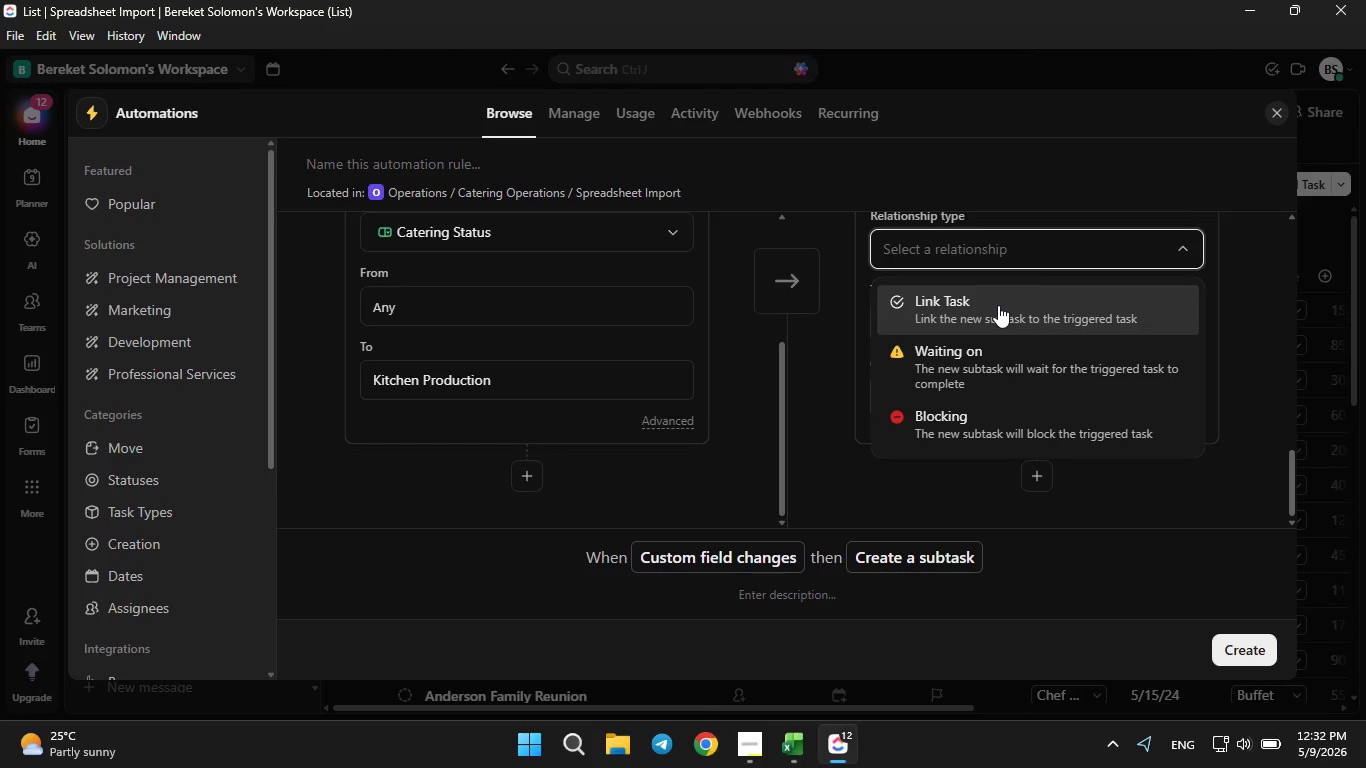 
left_click([998, 305])
 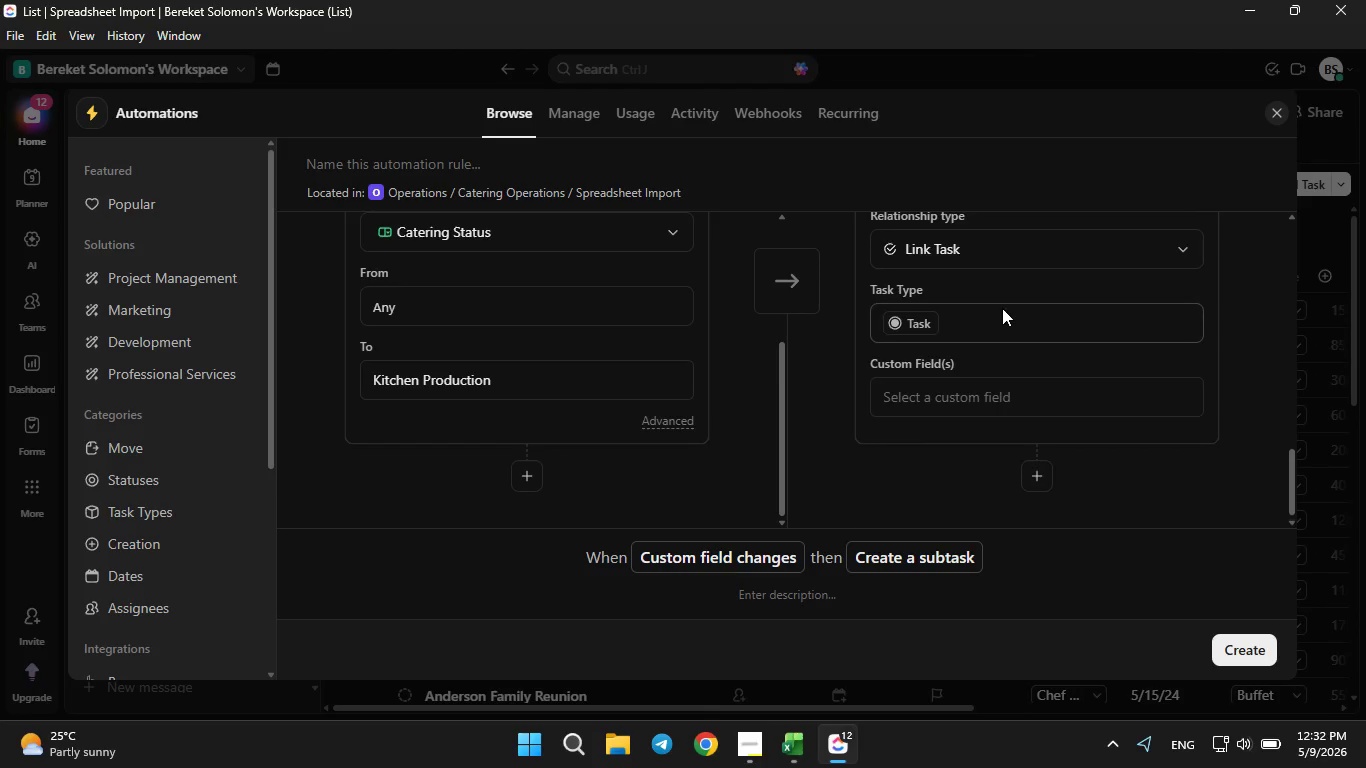 
scroll: coordinate [1002, 297], scroll_direction: up, amount: 4.0
 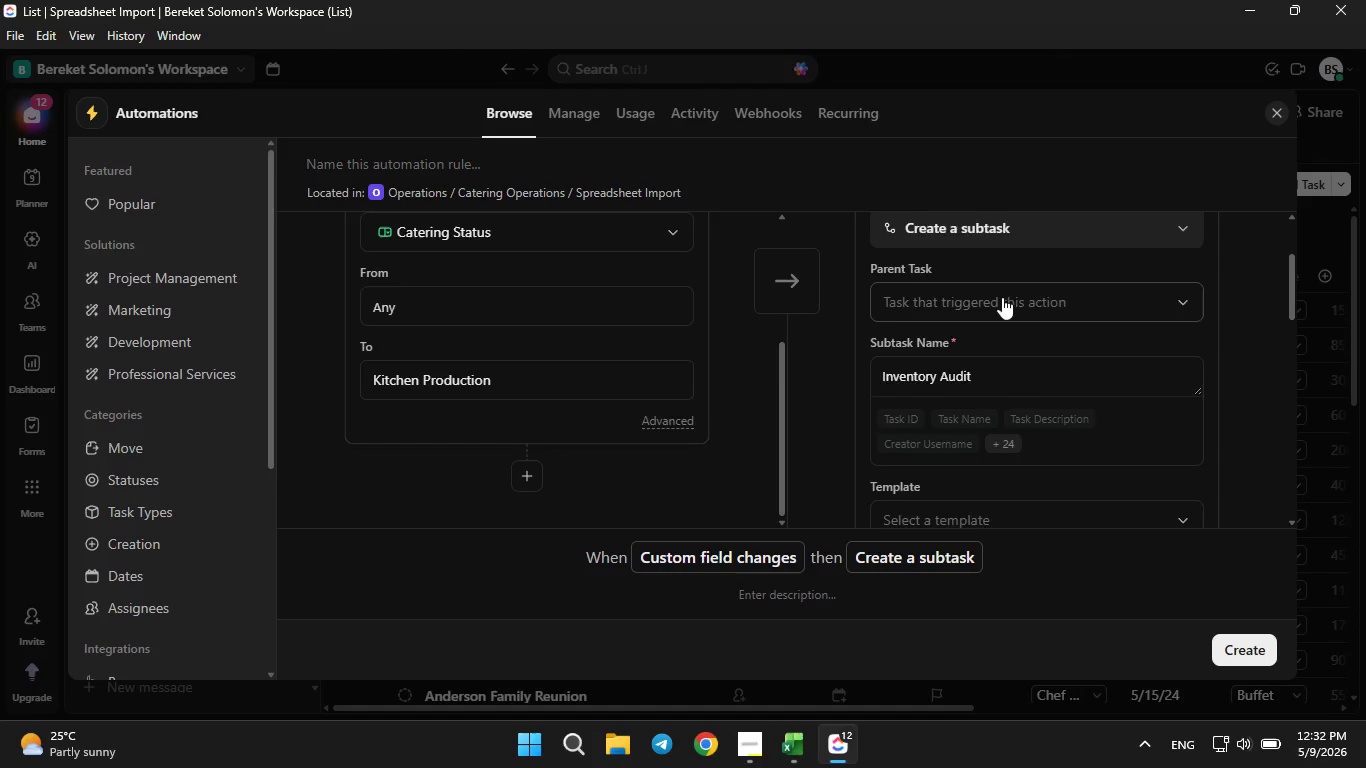 
scroll: coordinate [1002, 300], scroll_direction: down, amount: 2.0
 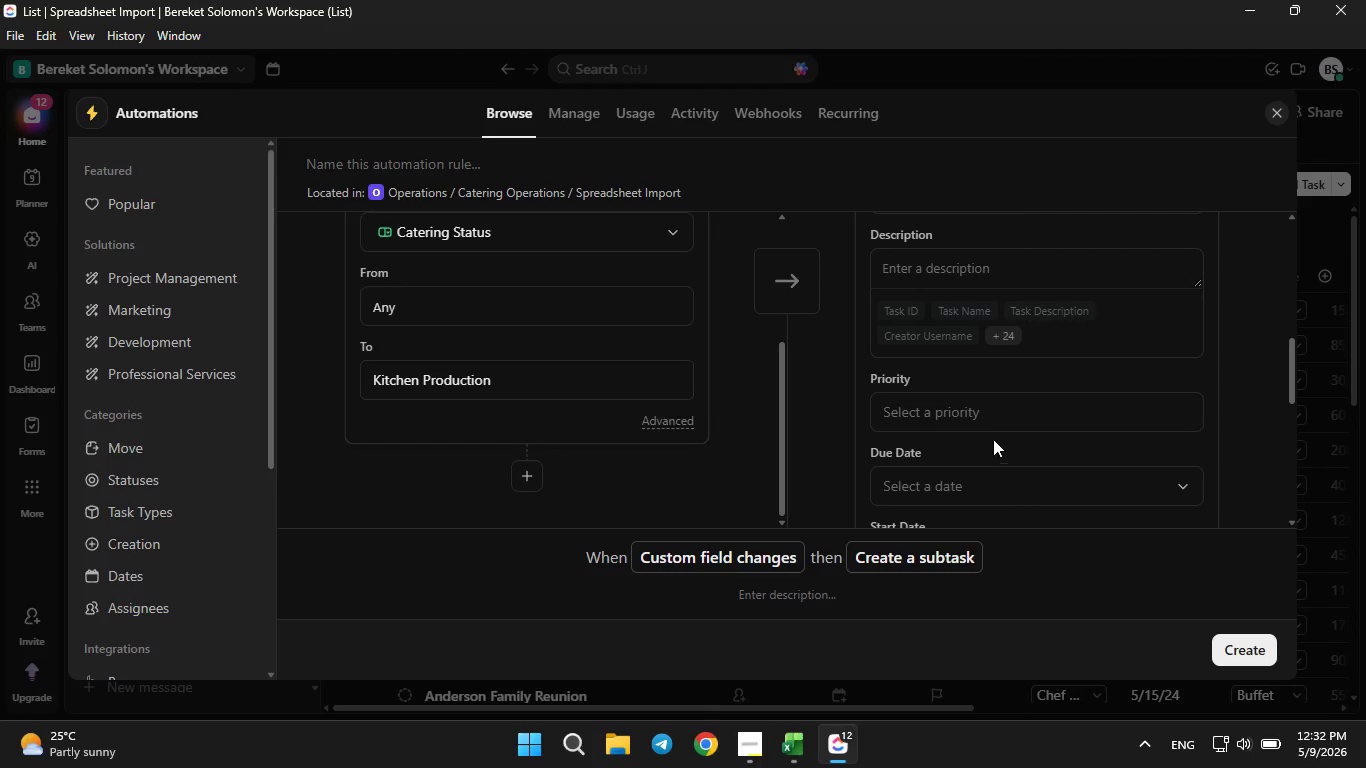 
left_click([986, 411])
 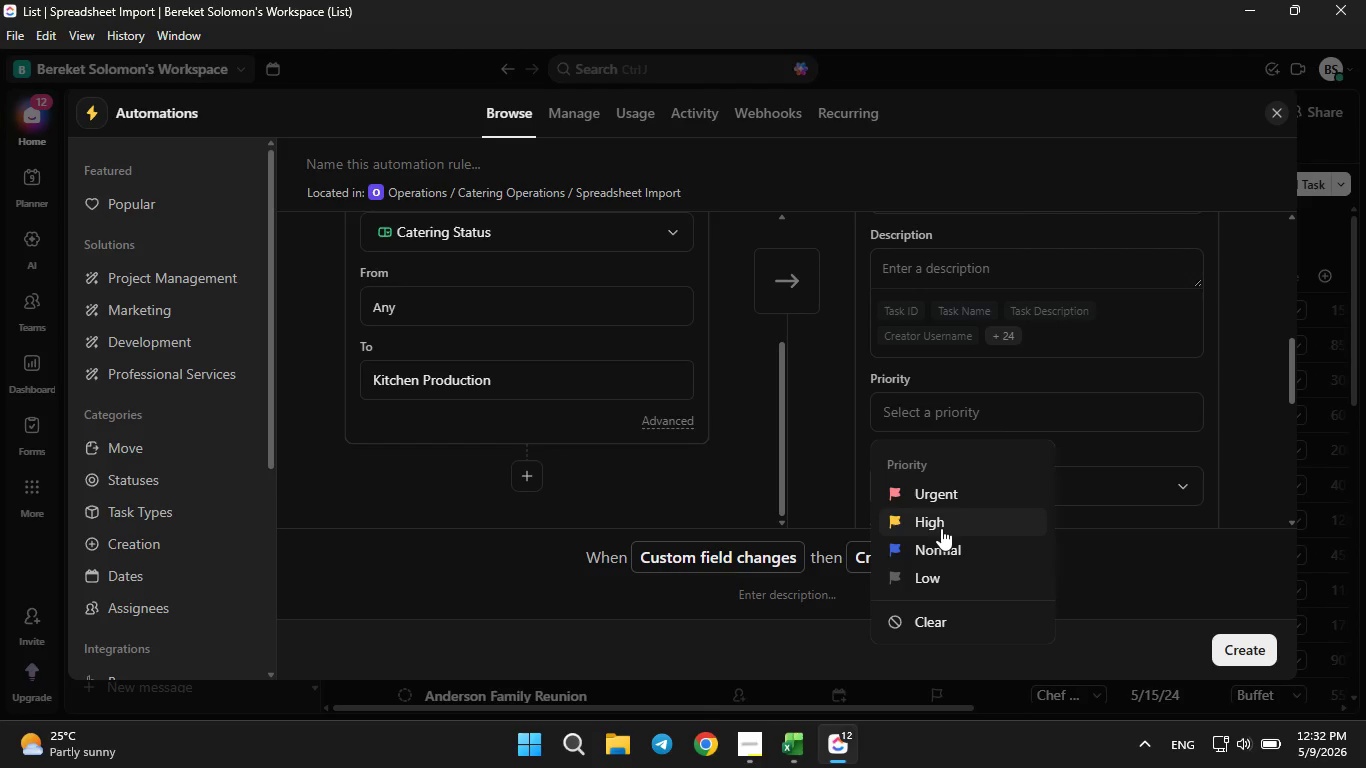 
left_click([944, 539])
 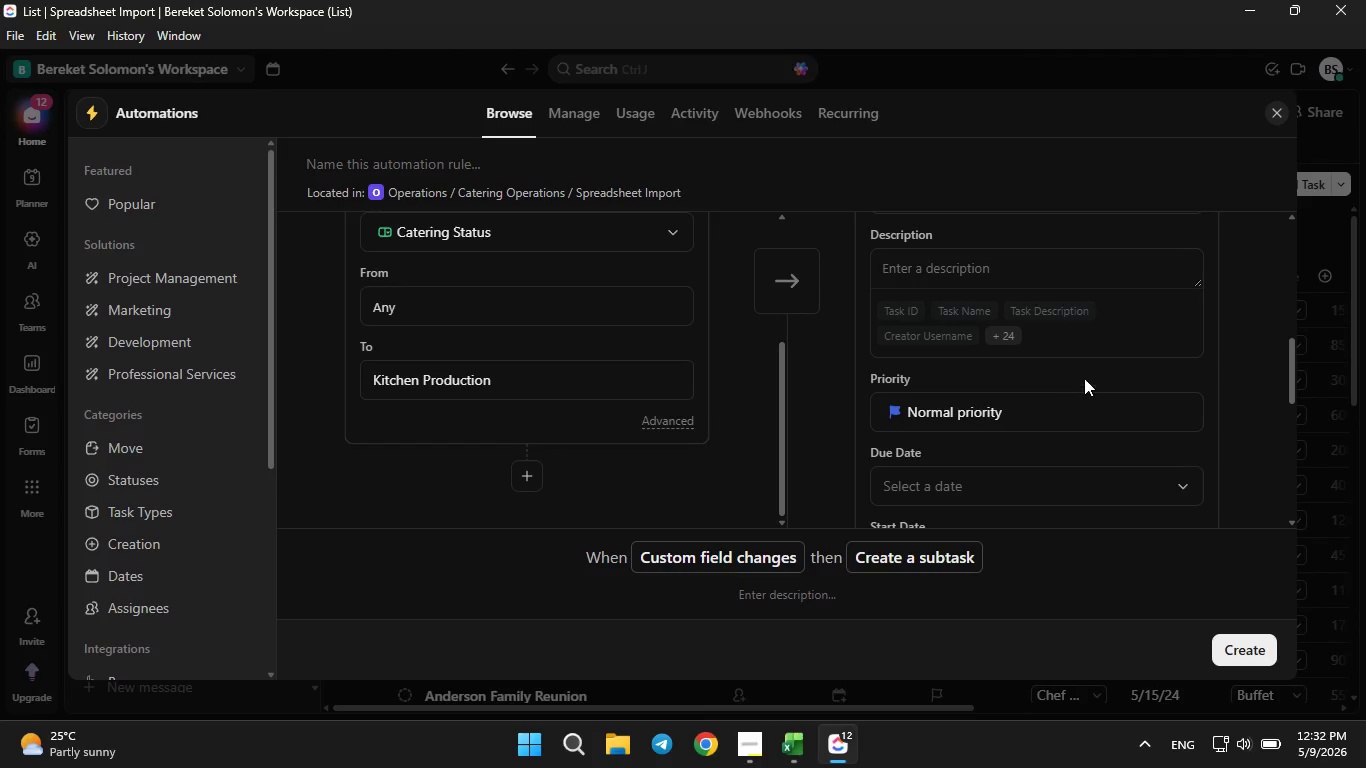 
scroll: coordinate [1080, 370], scroll_direction: none, amount: 0.0
 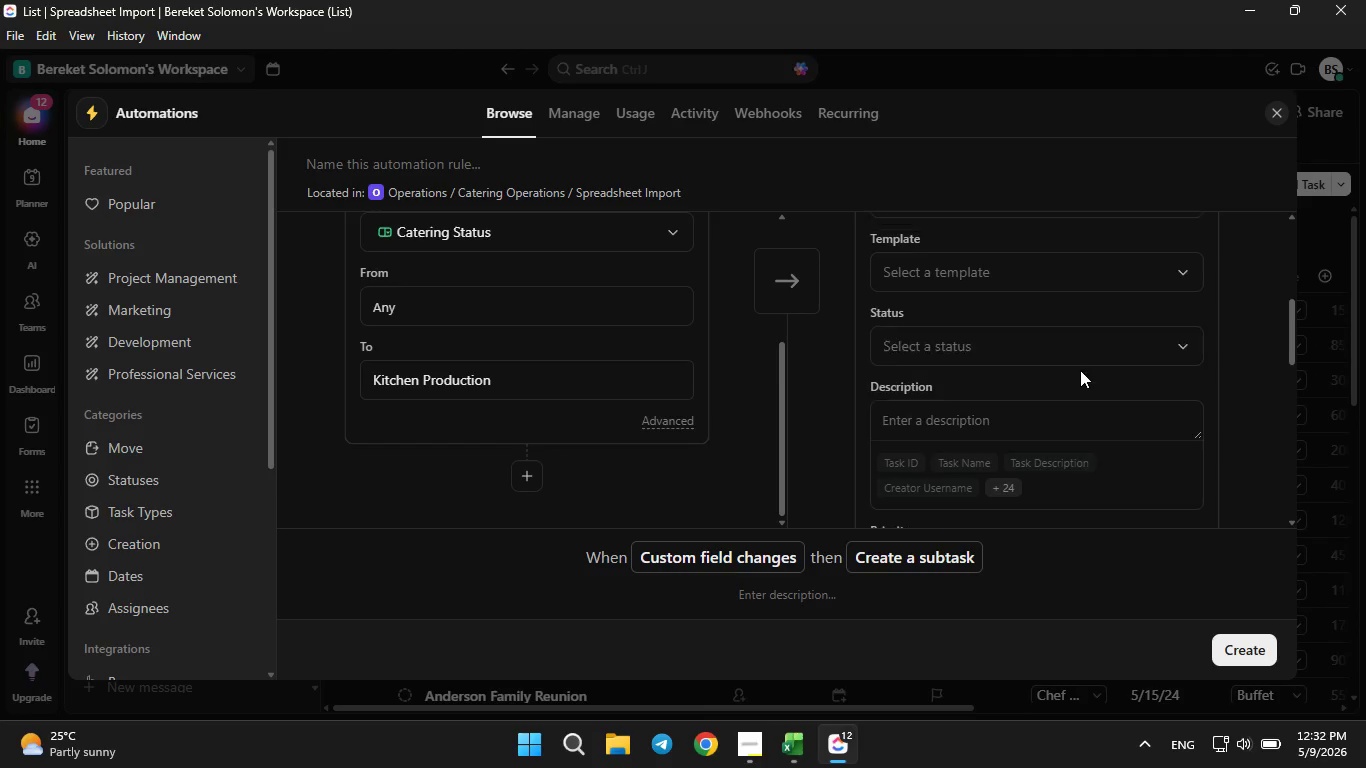 
scroll: coordinate [1080, 370], scroll_direction: up, amount: 1.0
 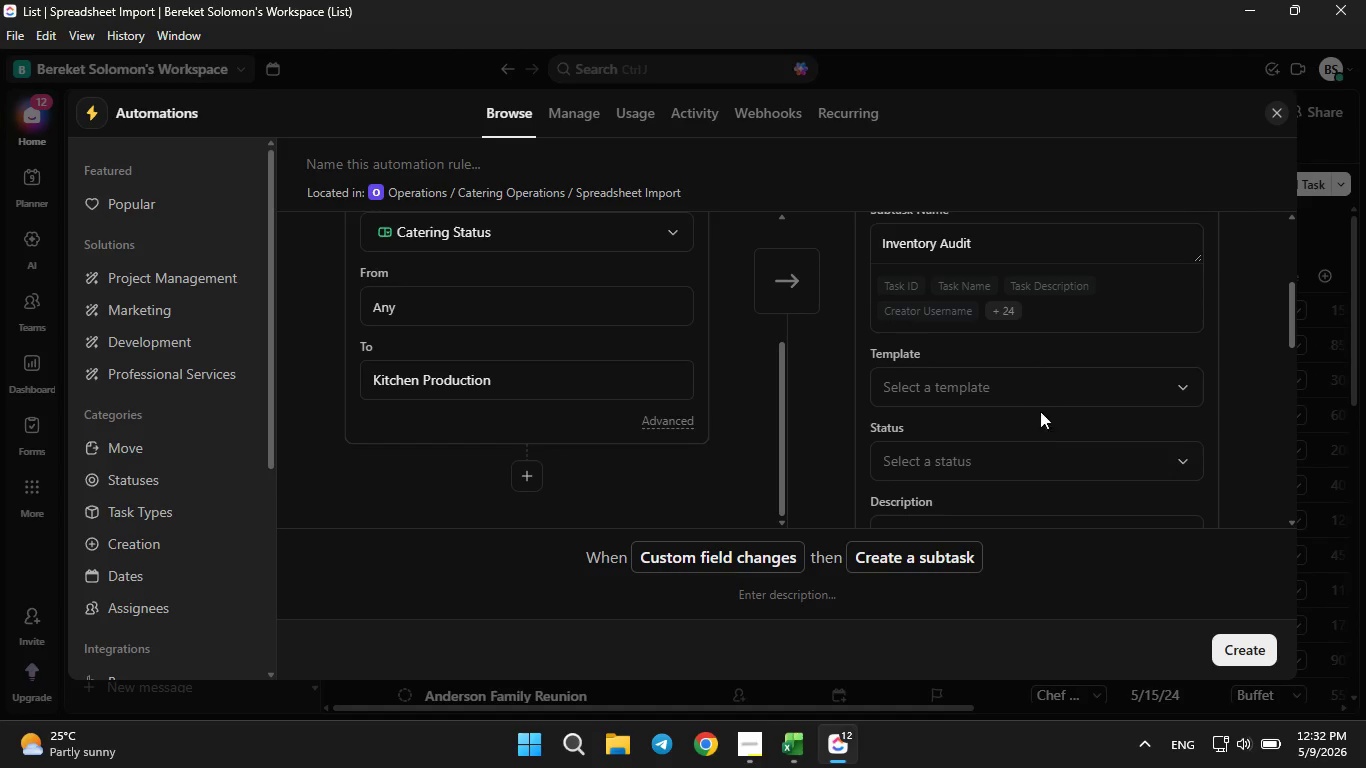 
scroll: coordinate [1050, 413], scroll_direction: down, amount: 8.0
 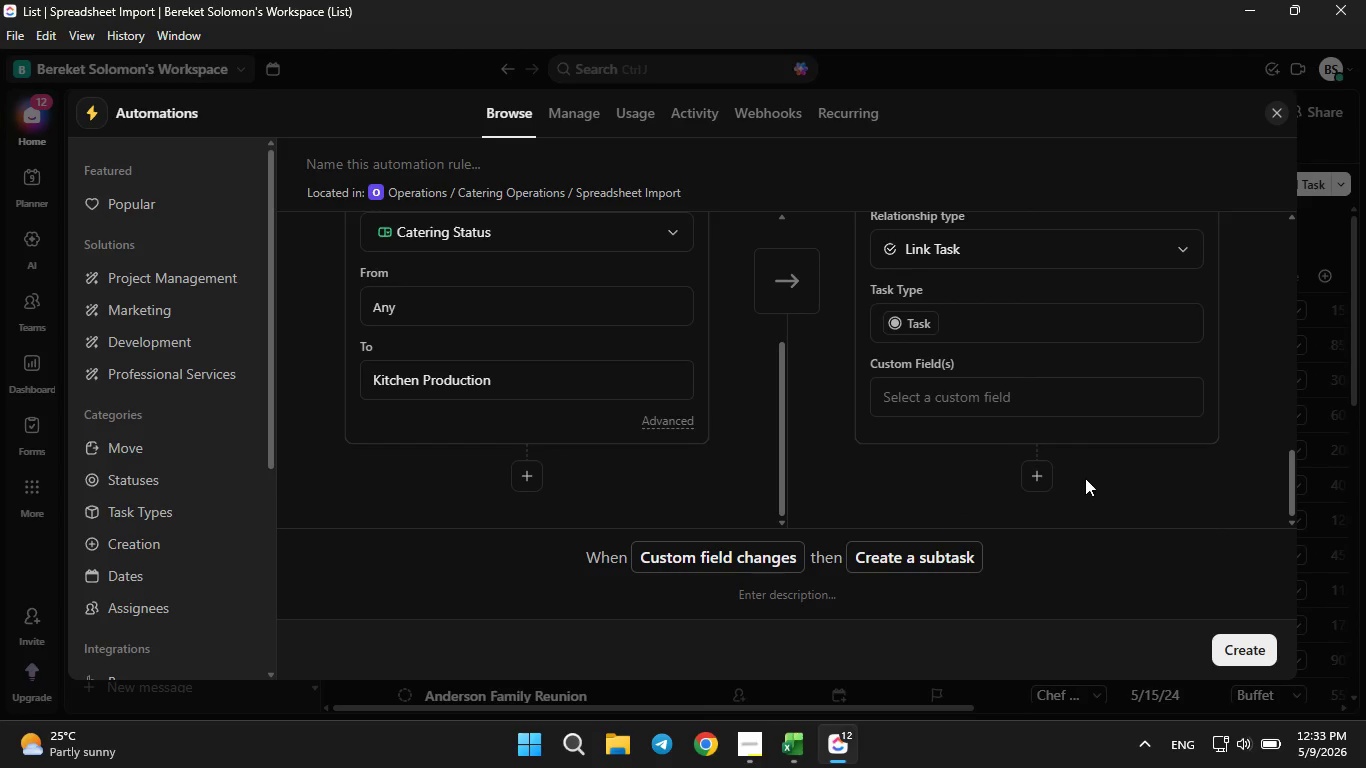 
mouse_move([1009, 480])